 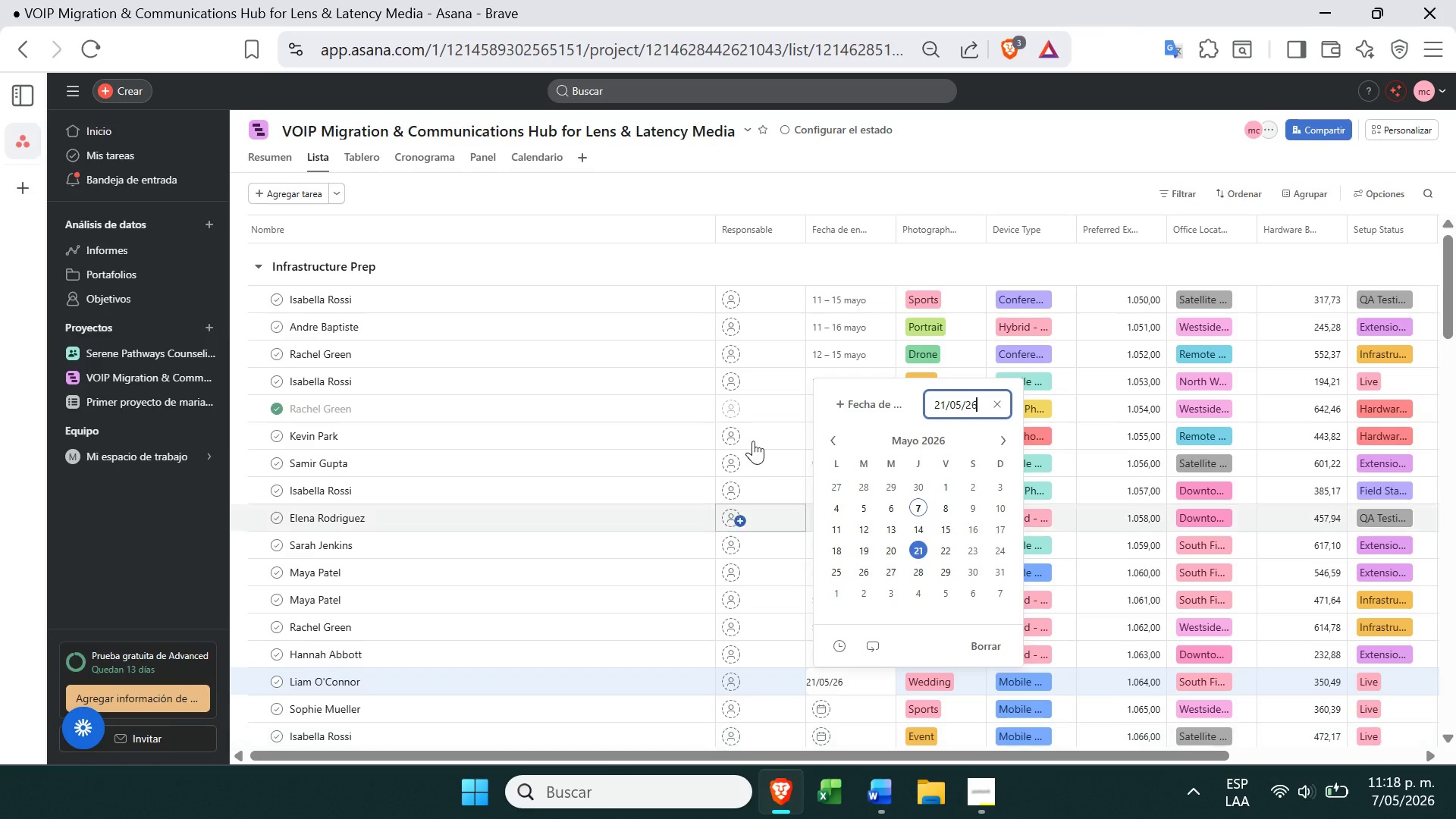 
left_click([742, 231])
 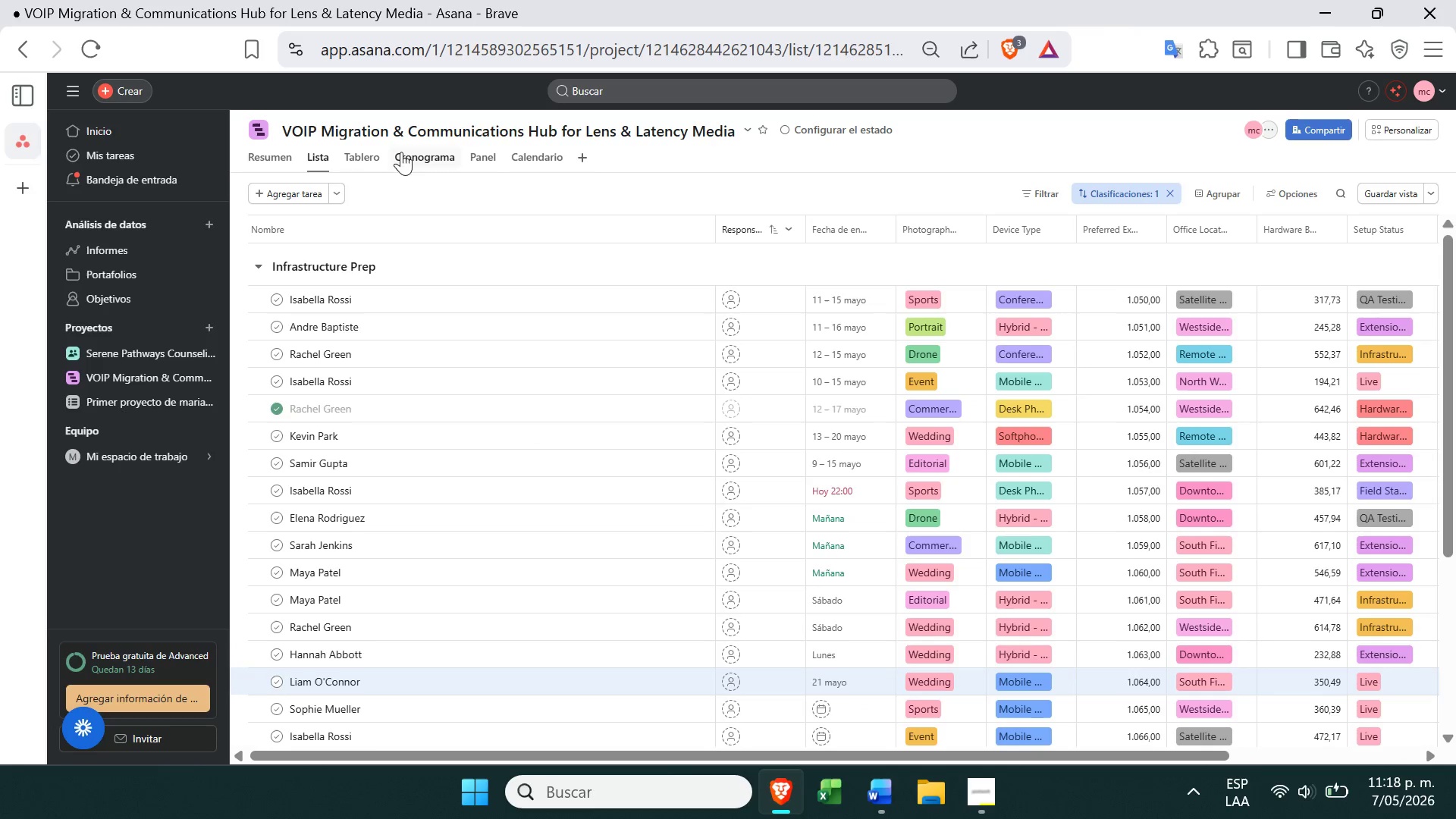 
left_click([366, 155])
 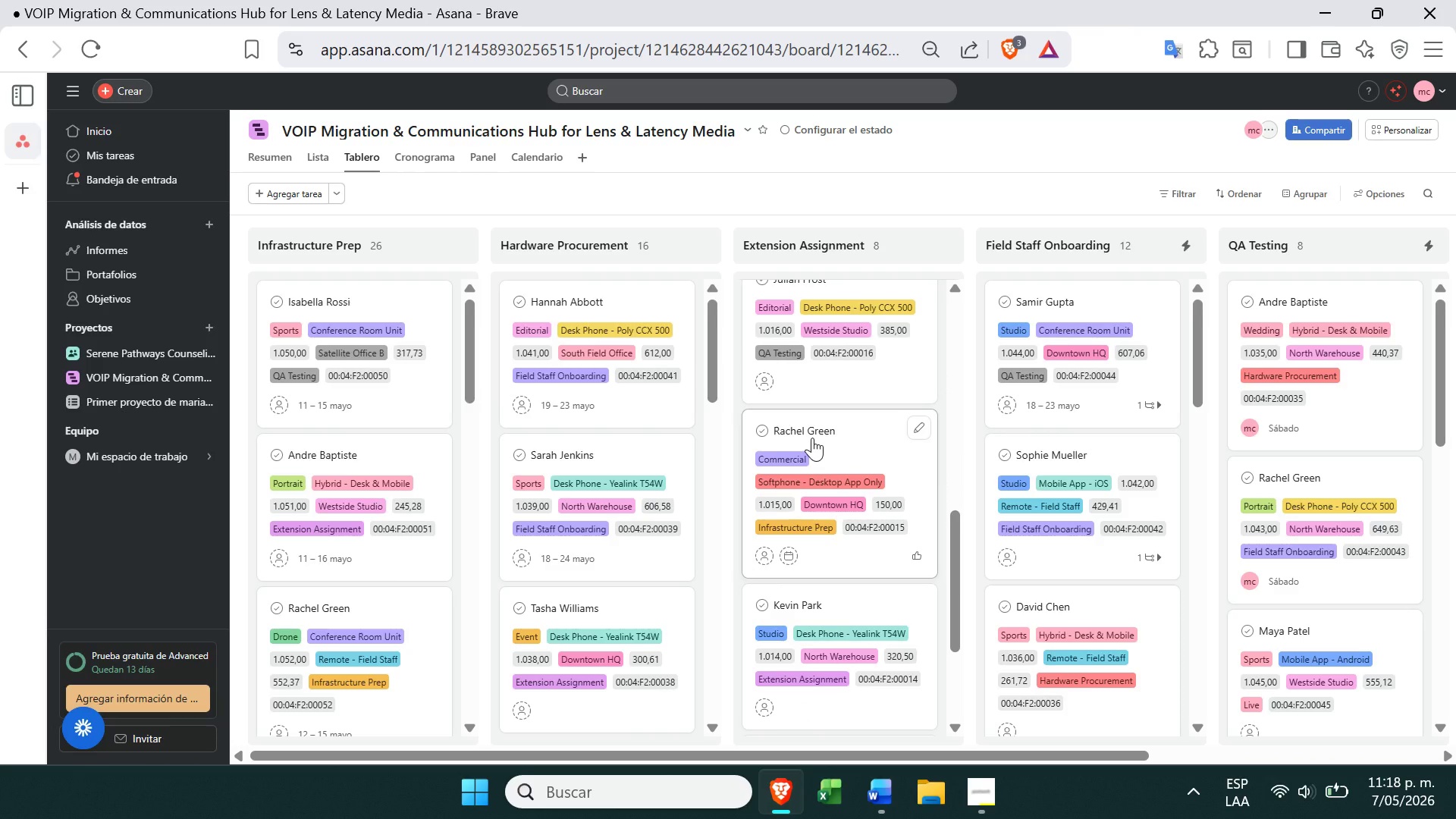 
wait(11.55)
 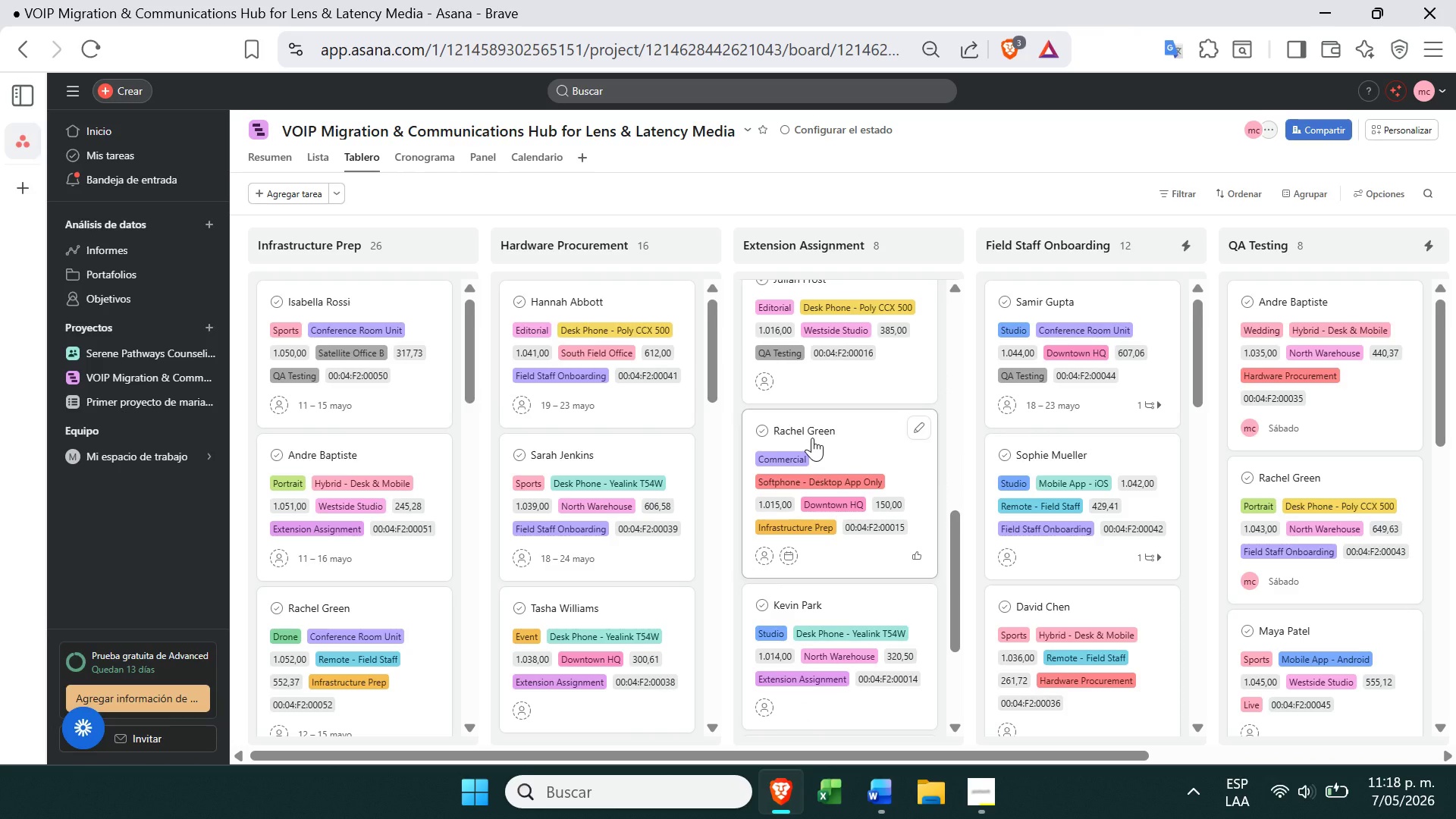 
left_click([52, 176])
 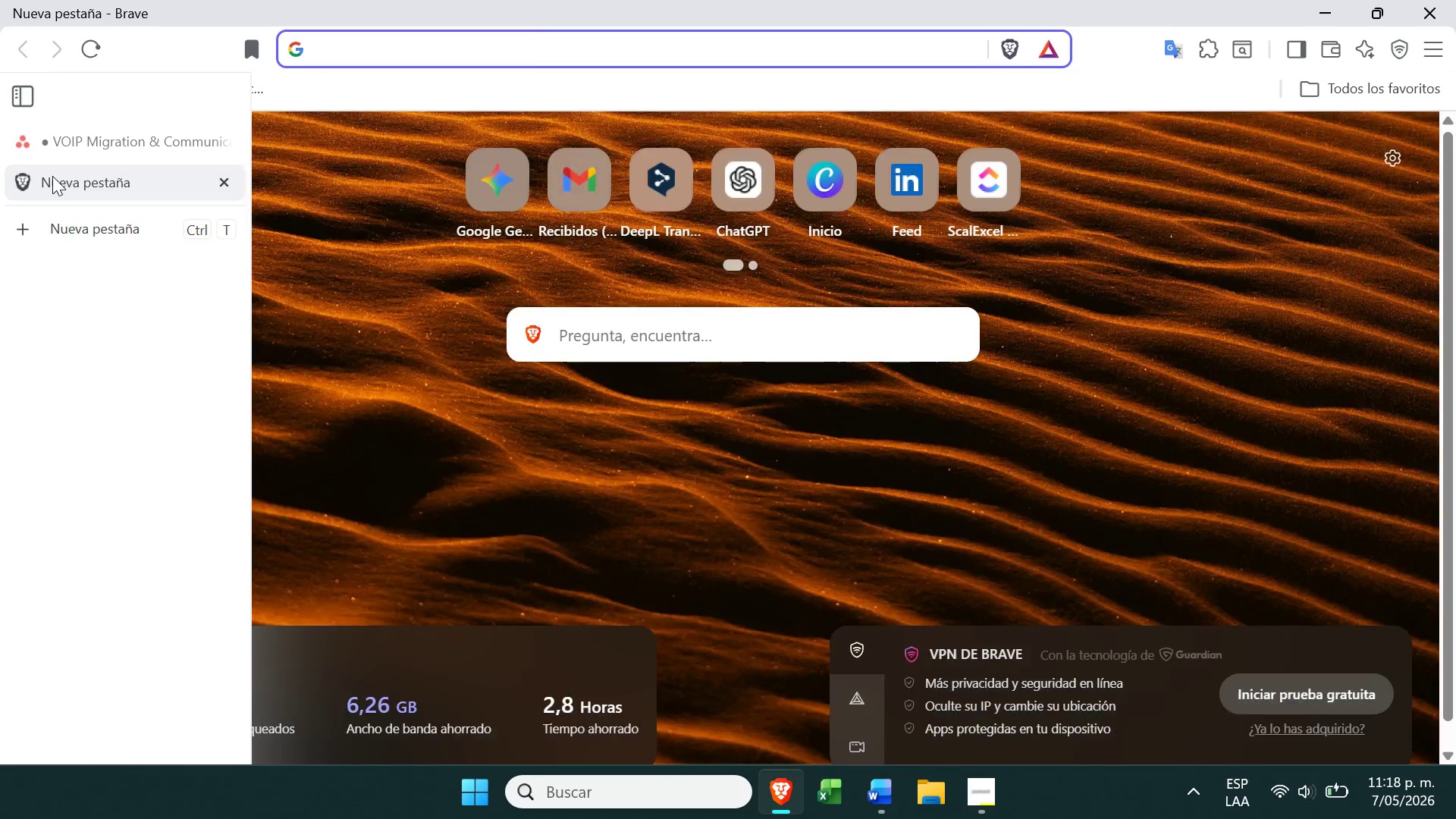 
type(gtm)
key(Backspace)
key(Backspace)
type(m)
 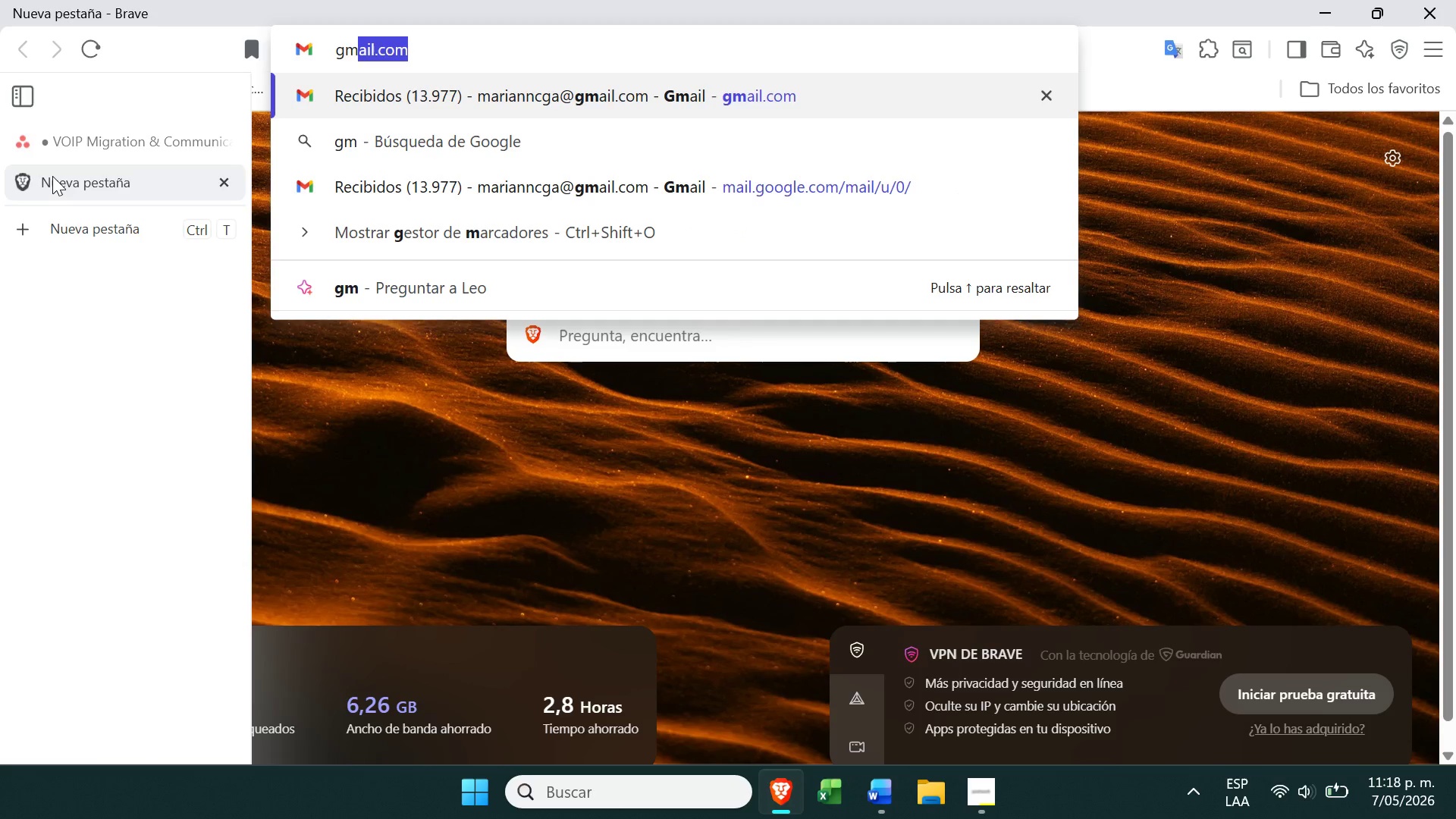 